 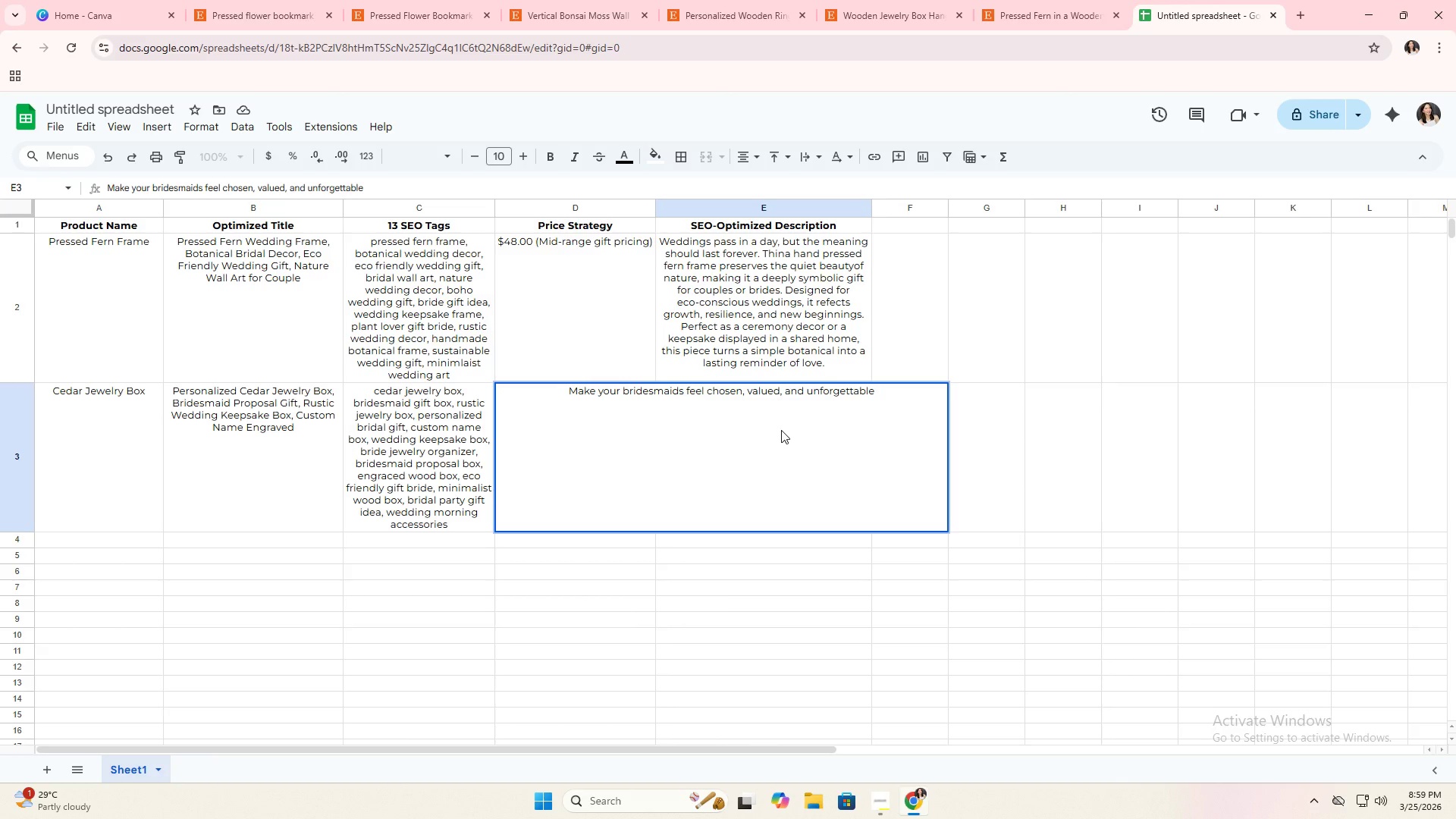 
type(. This personalized cedar jewelry box is the perfect )
 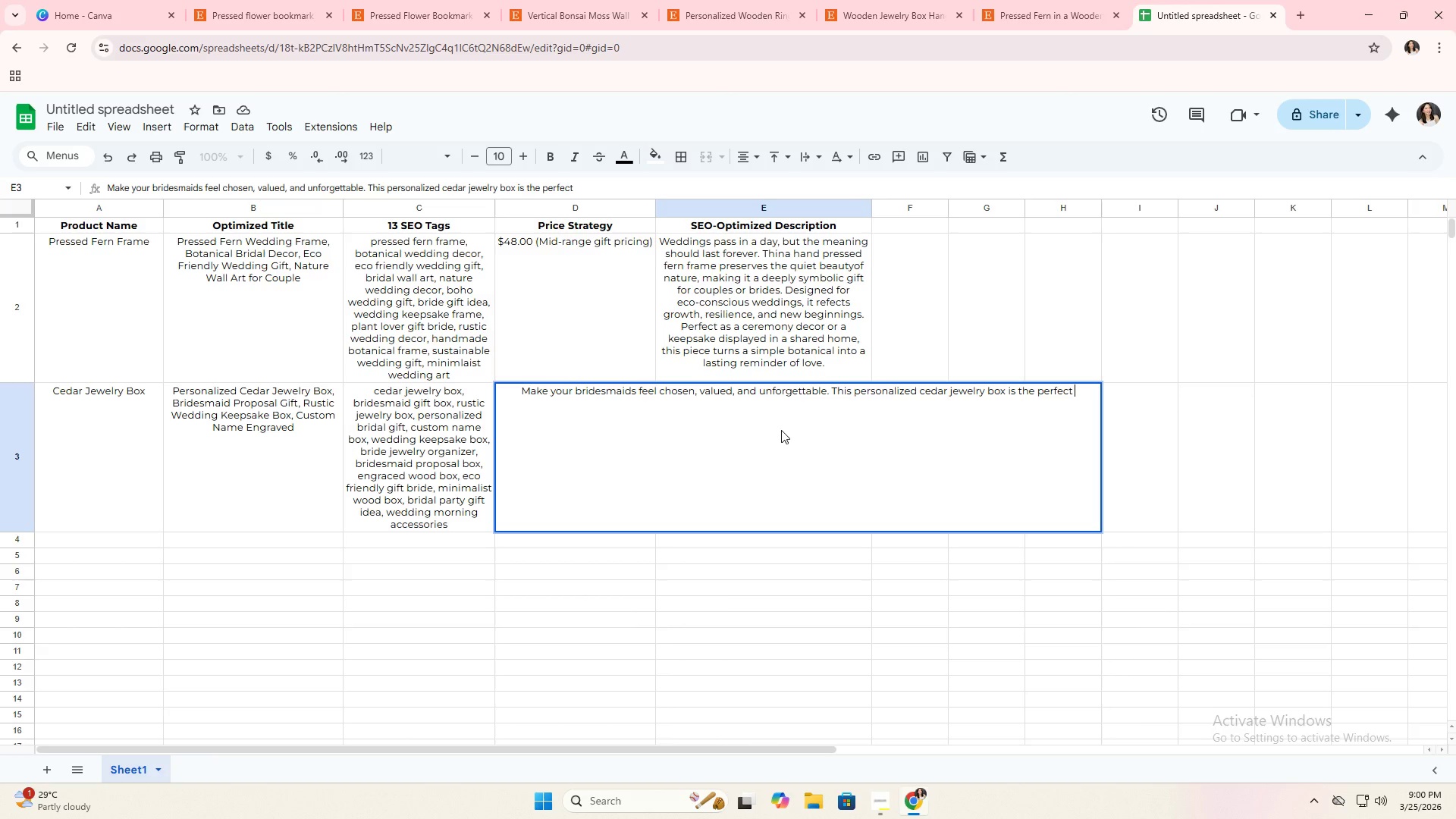 
type(way to ask one of the most meaningful )
 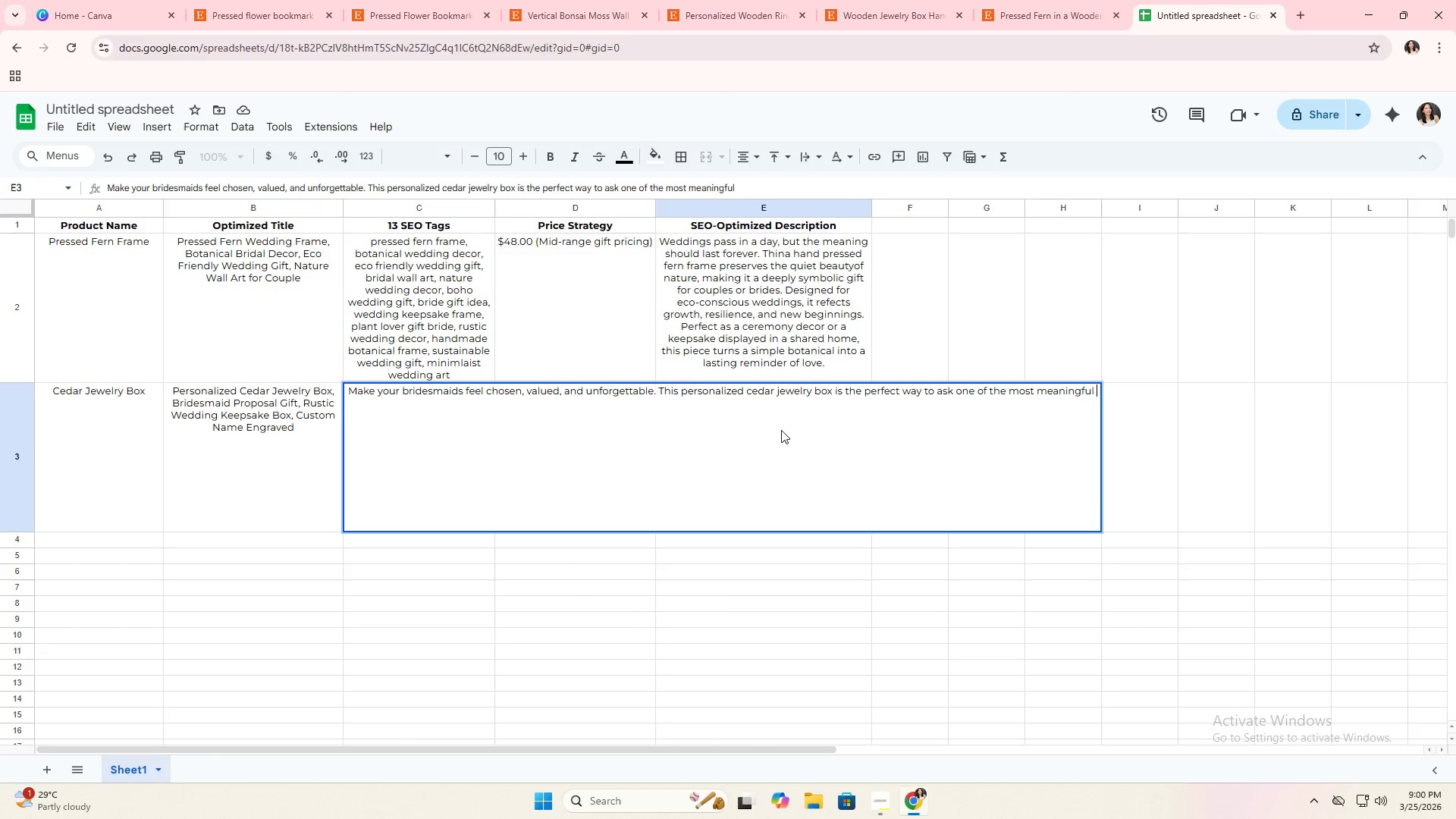 
type(questions: "Will you be my bridesmaid?")
 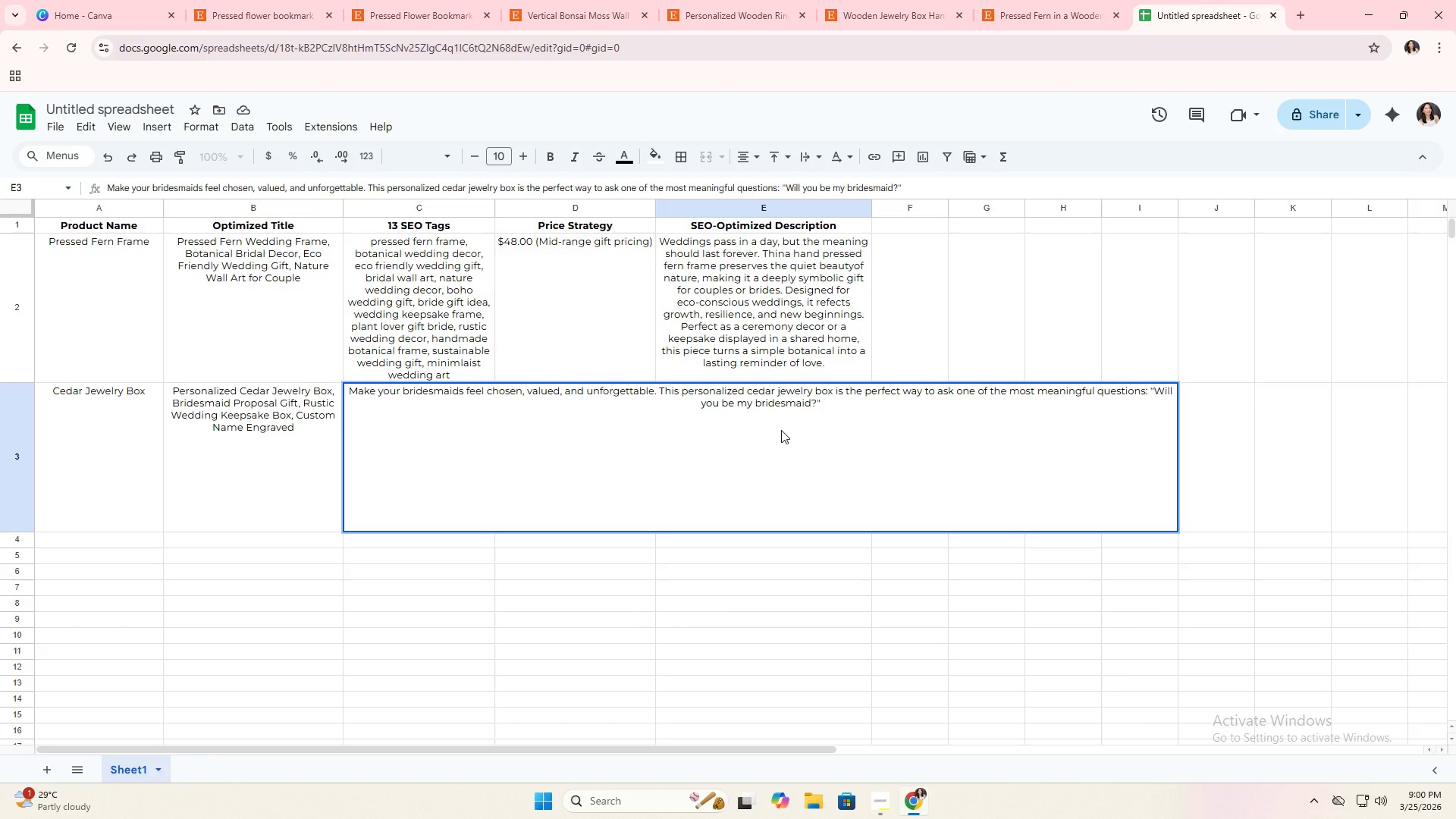 
type( Crafted from natural cedar and engraved with care, it becomes moren)
key(Backspace)
type( than a gift, it's a keepsake they's)
key(Backspace)
type(ll treasure long after the wedding day. Ideal for holding wedding )
 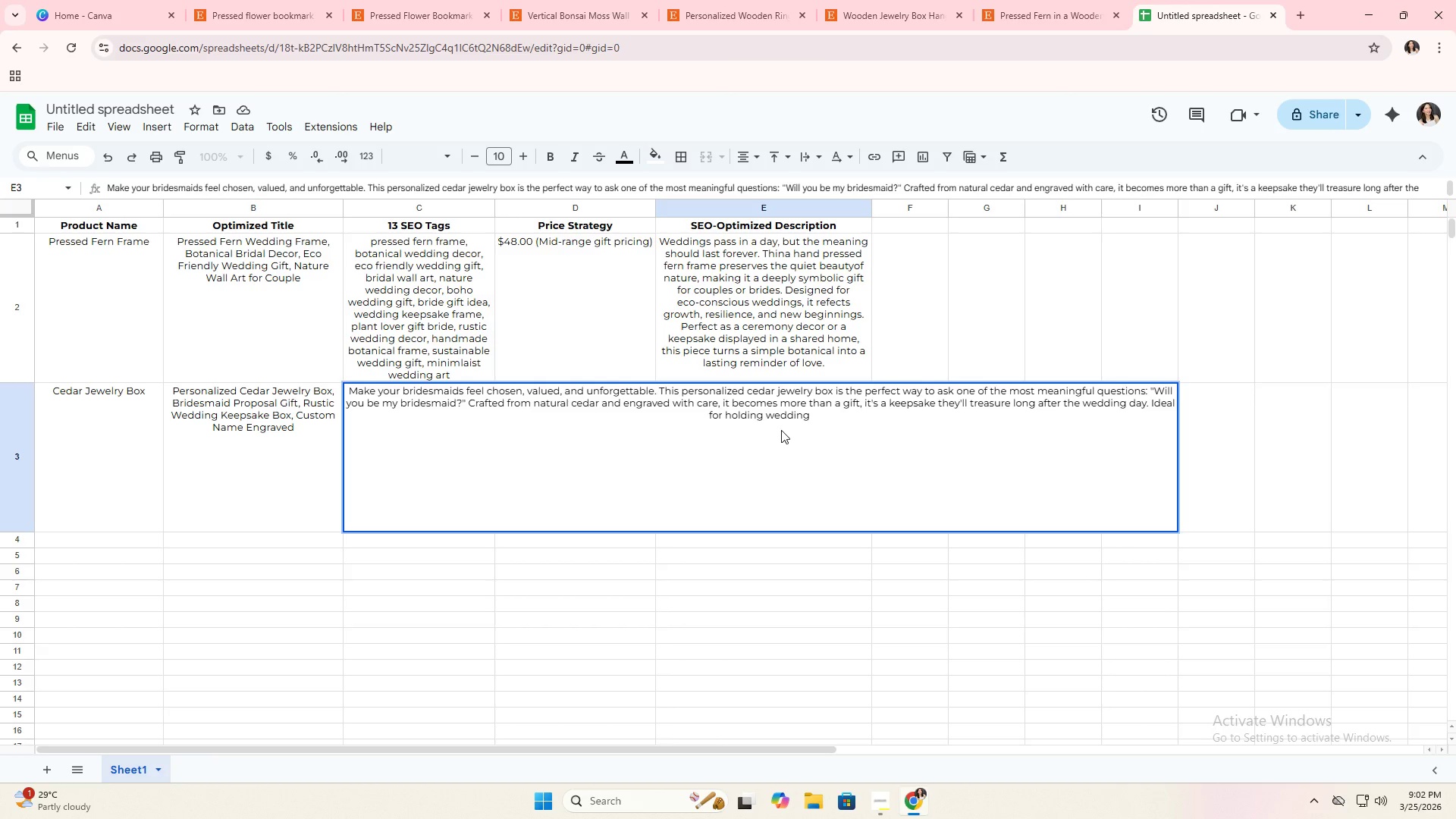 
wait(5.42)
 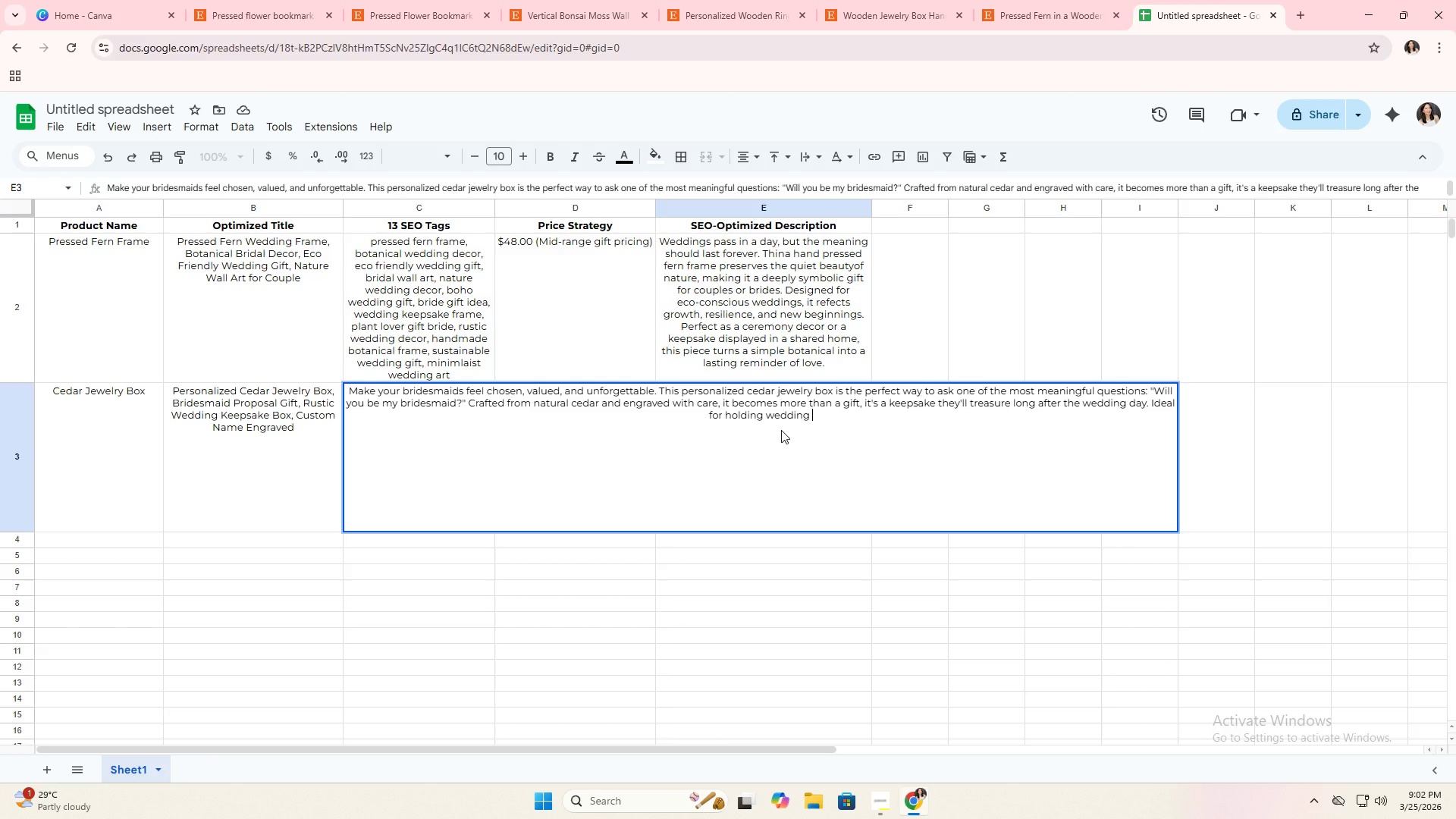 
type(jewelry, letters, or small memories from your special day.)
 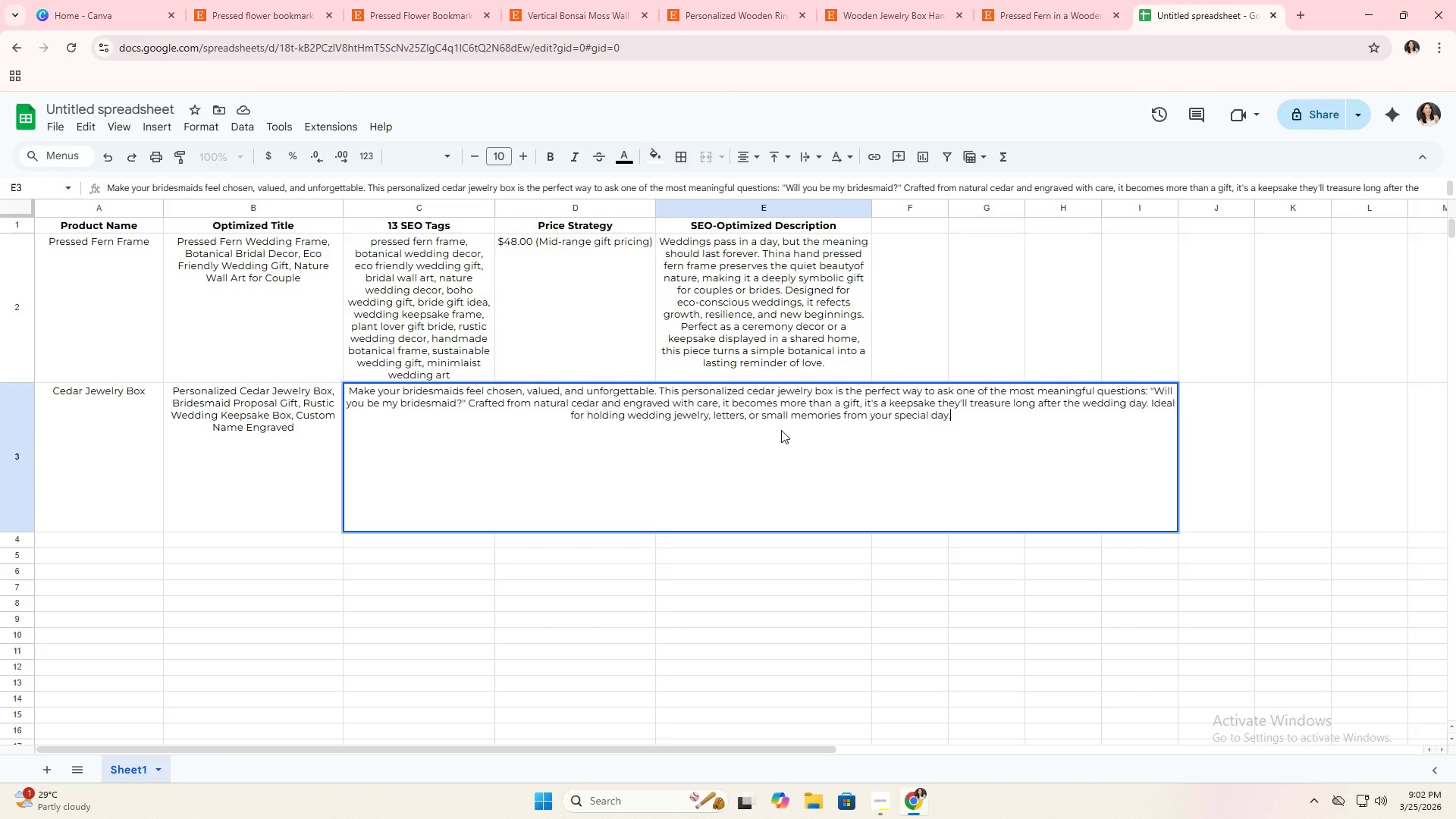 
key(Enter)
 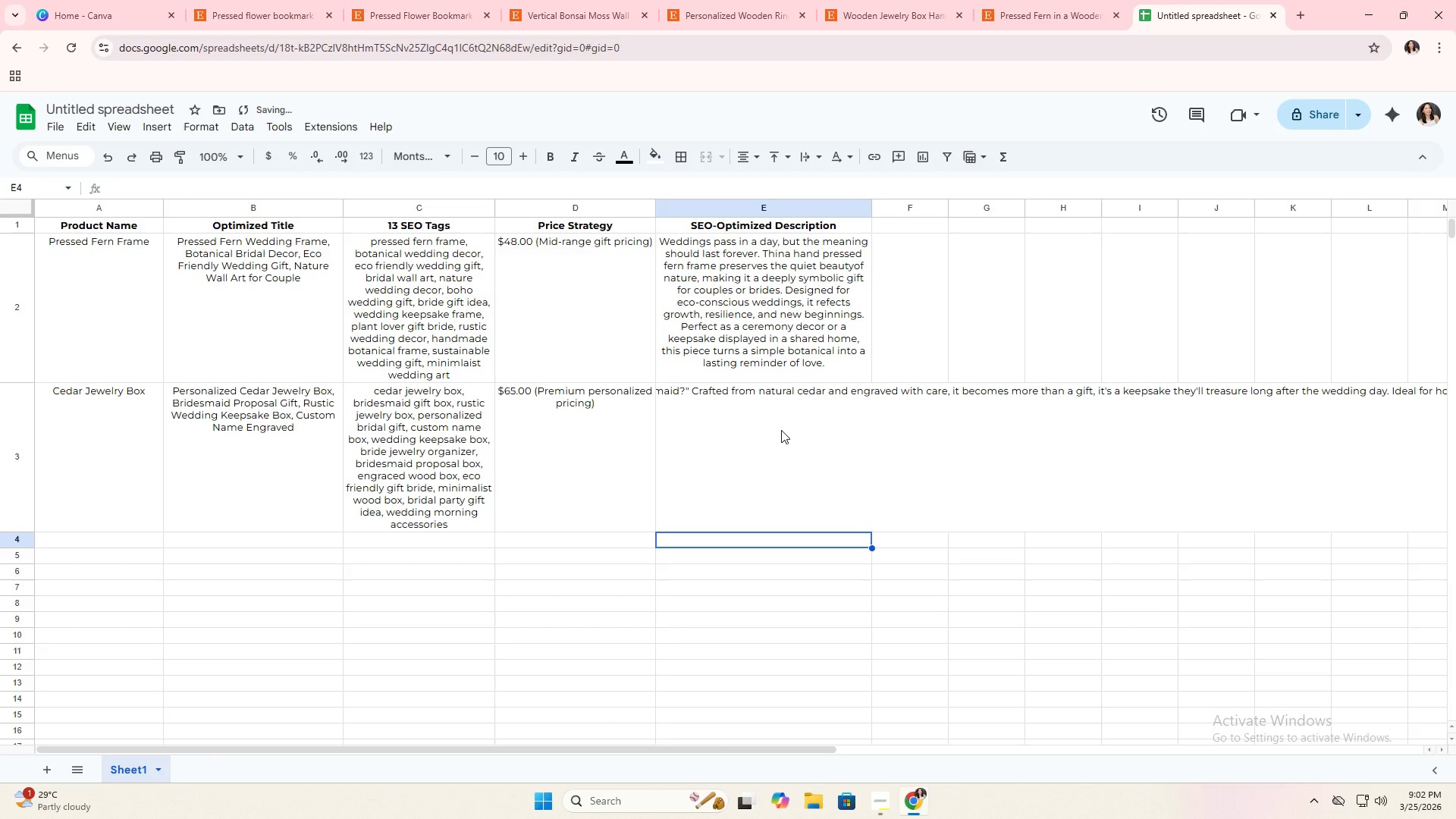 
left_click([781, 430])
 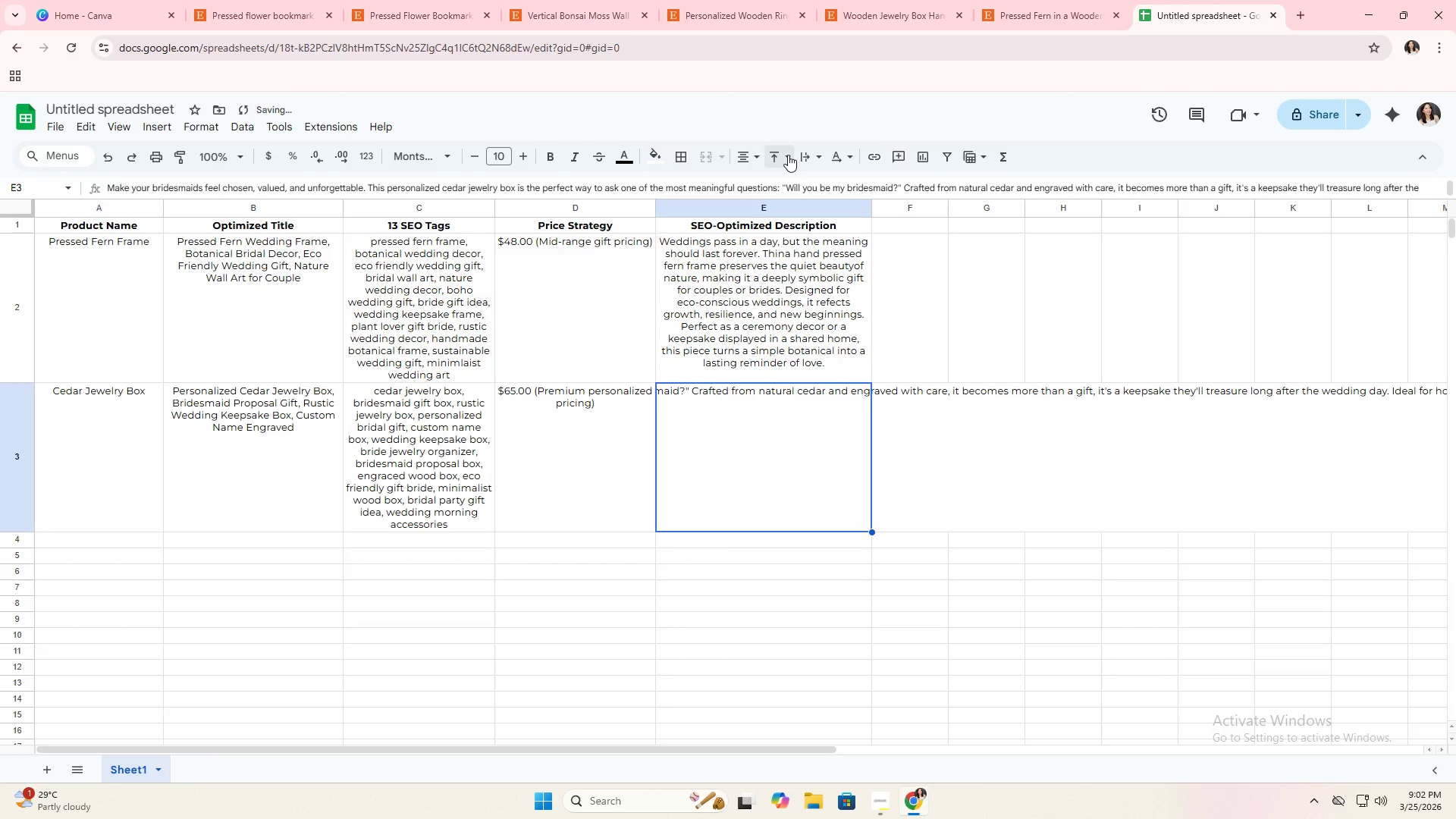 
left_click([801, 155])
 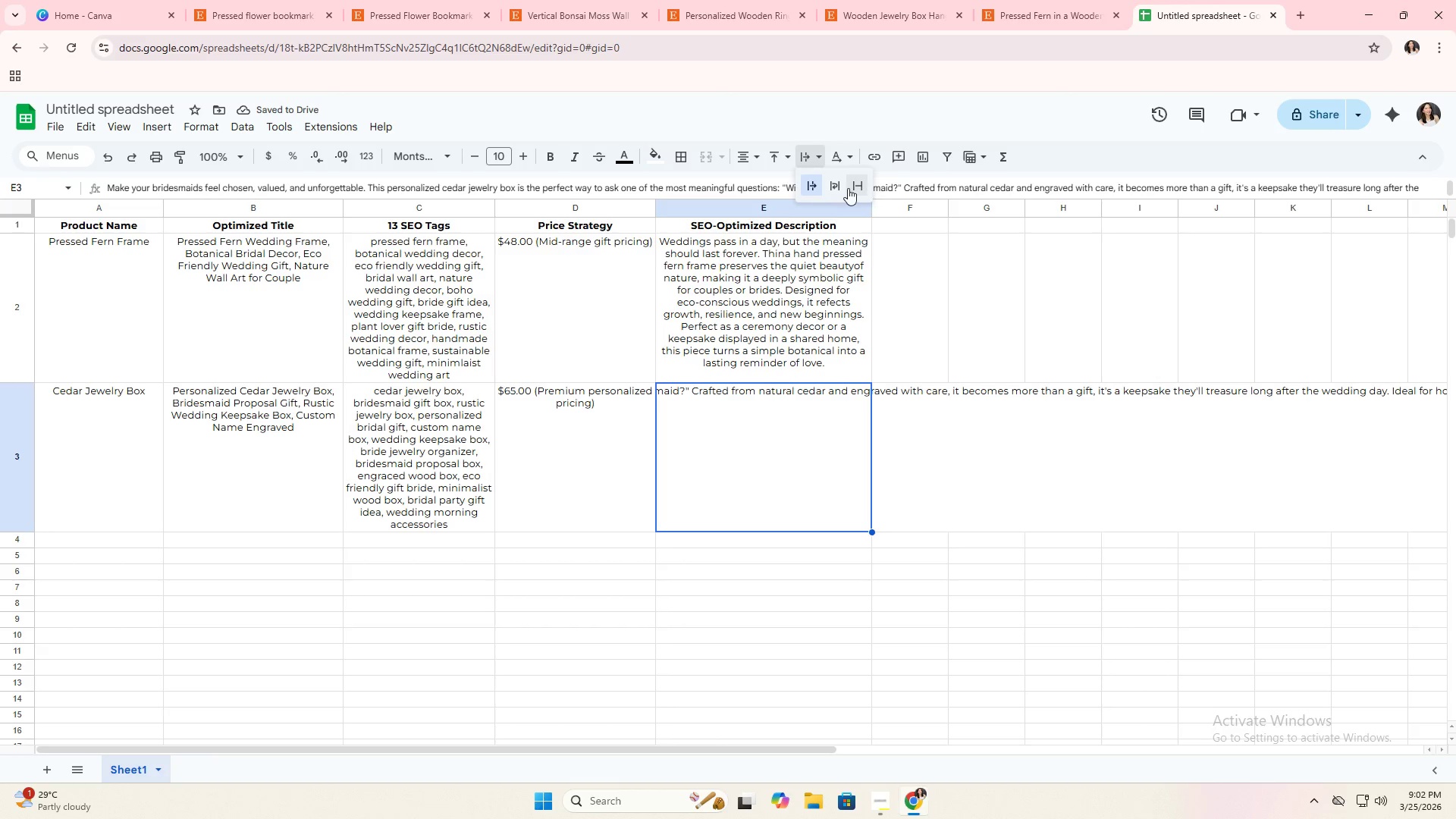 
left_click([839, 187])
 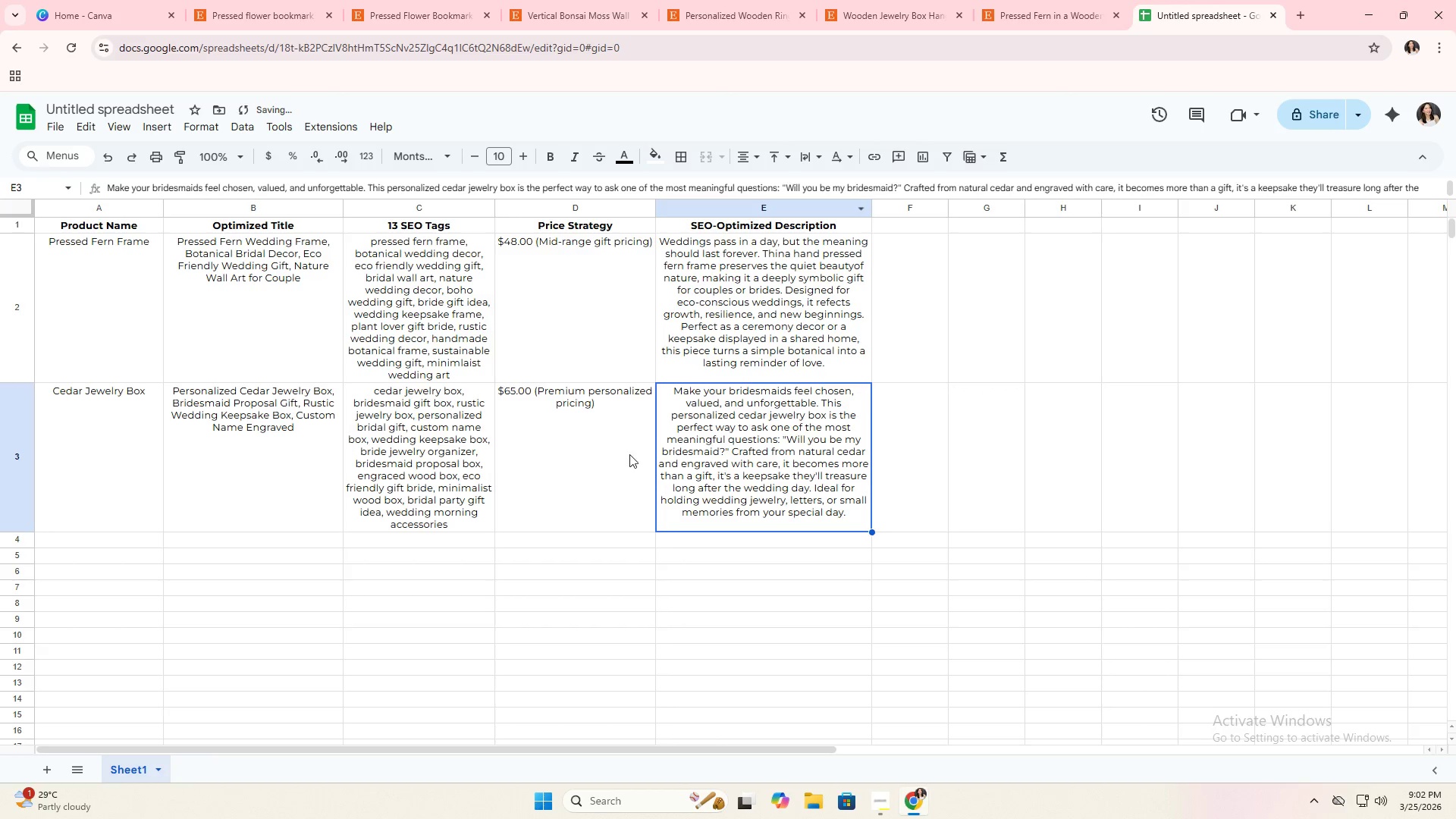 
left_click([397, 421])
 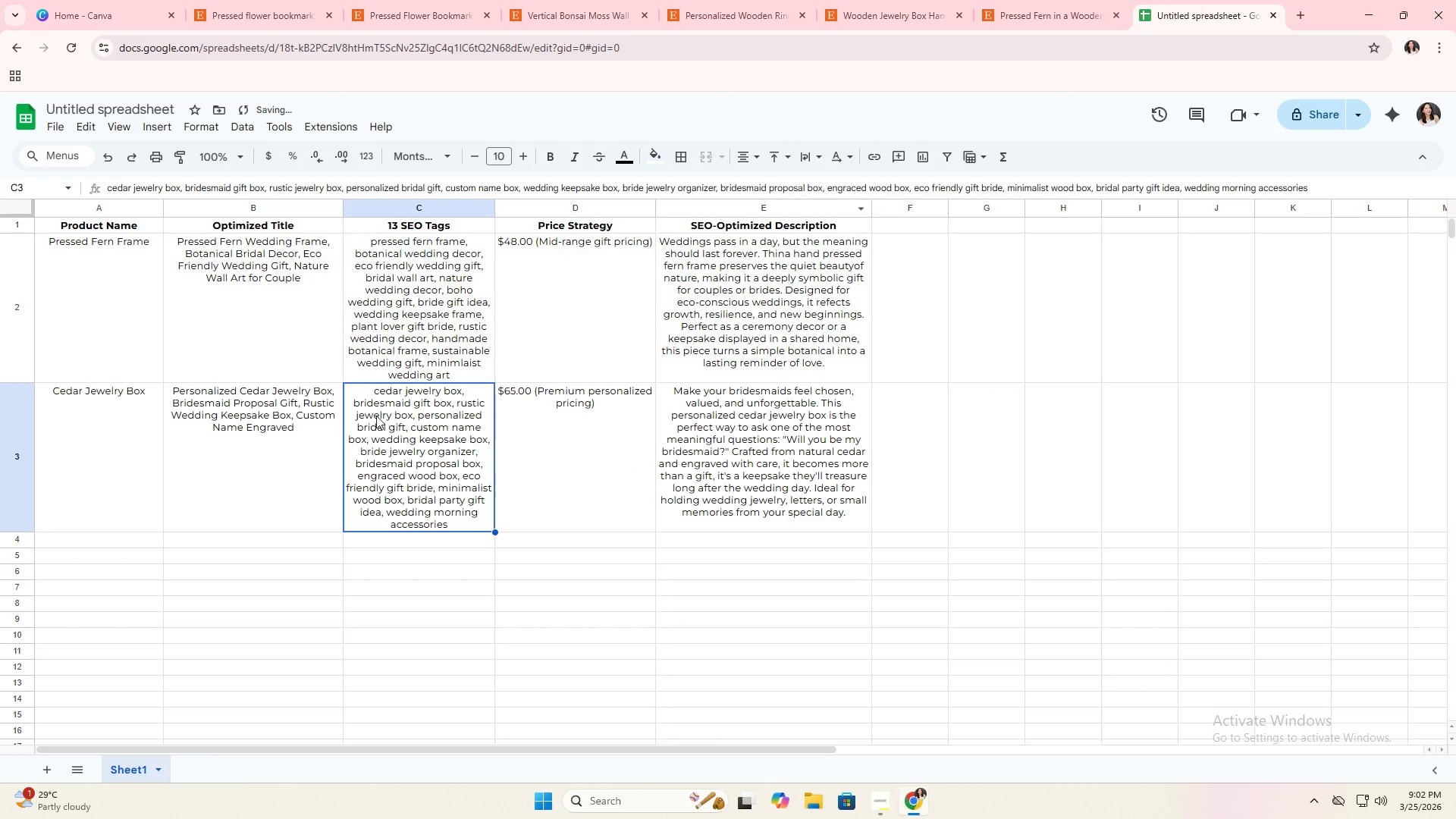 
scroll: coordinate [350, 410], scroll_direction: up, amount: 4.0
 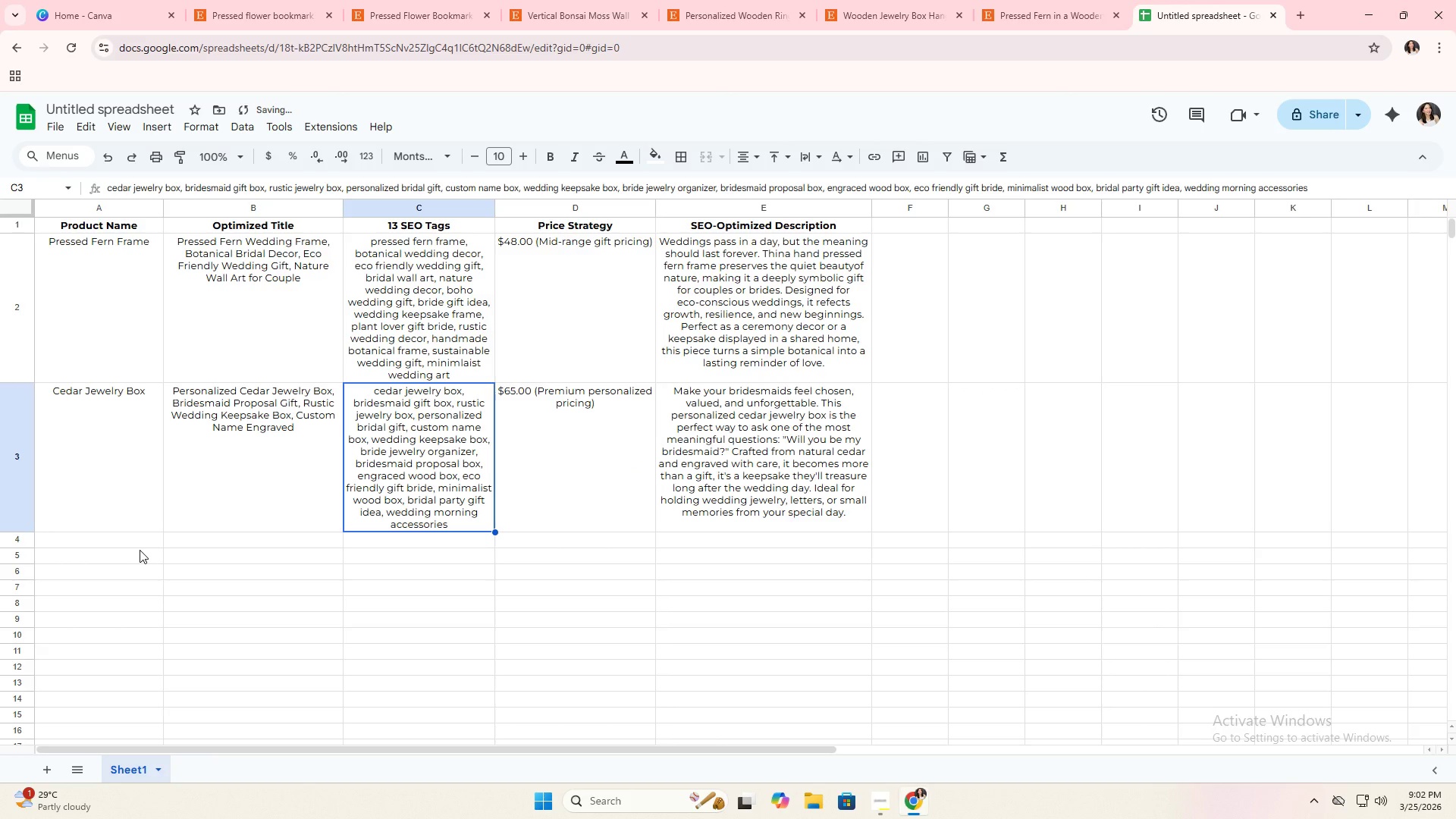 
left_click([143, 544])
 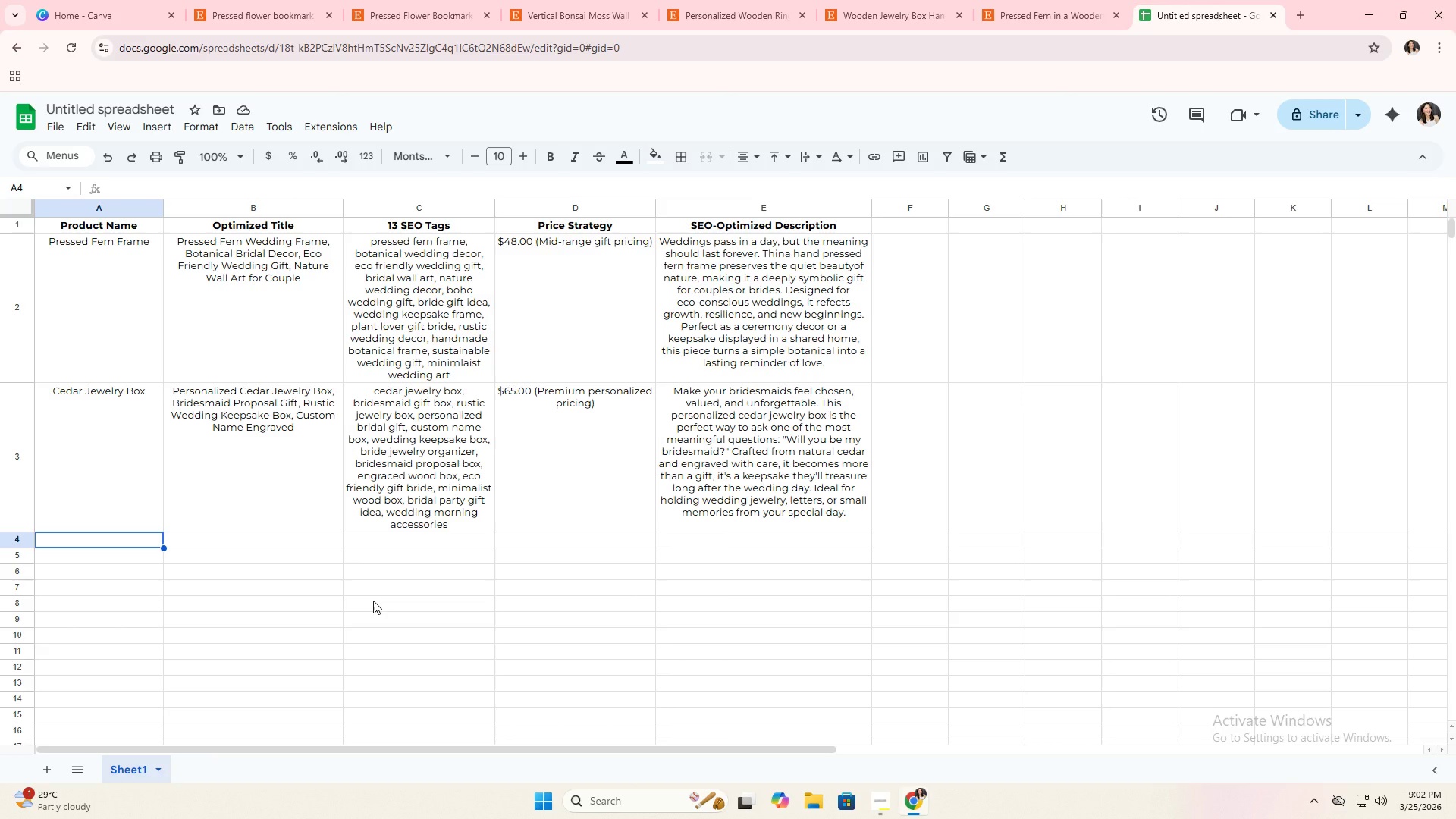 
wait(5.27)
 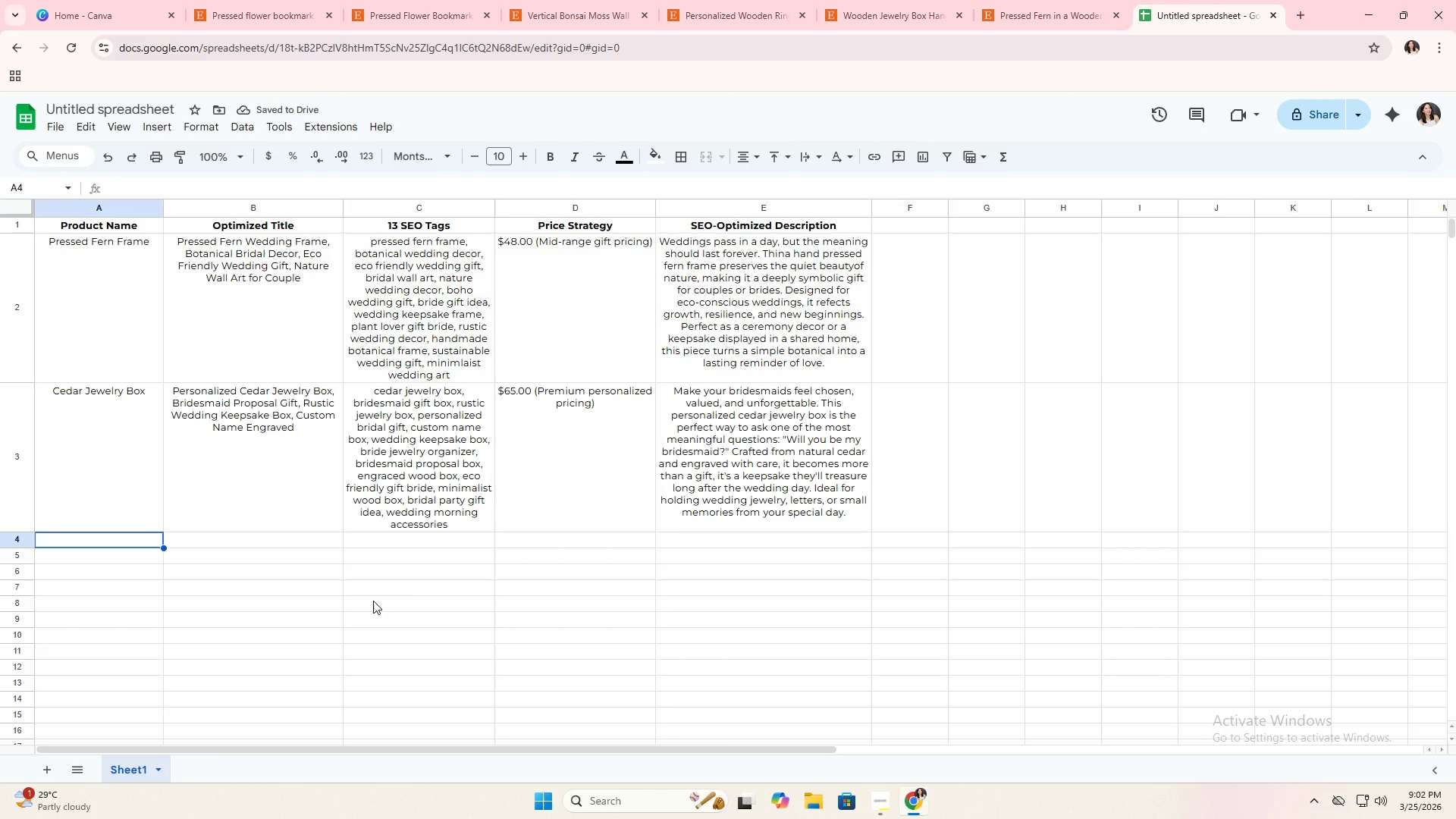 
key(Alt+AltLeft)
 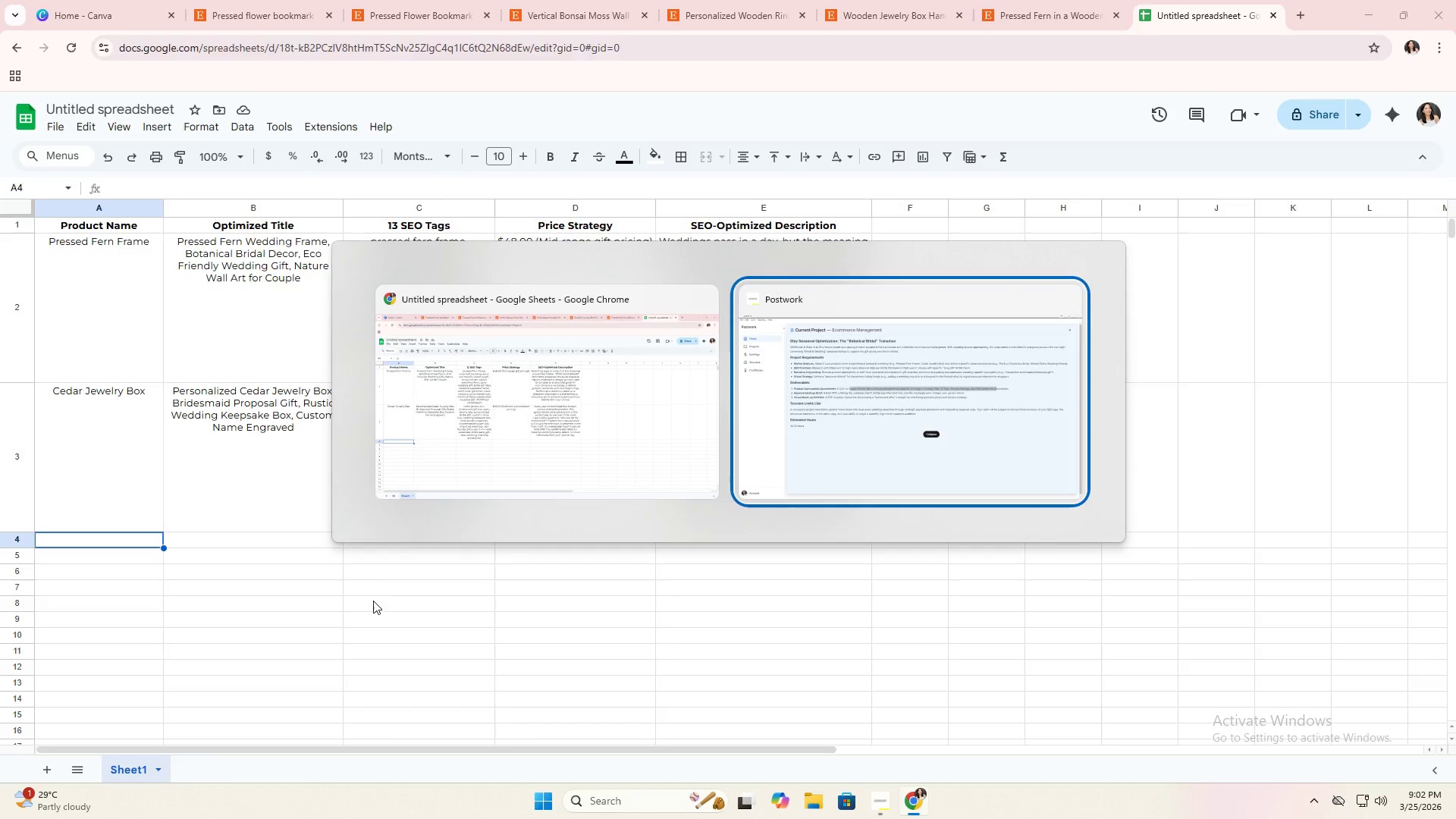 
key(Alt+Tab)